 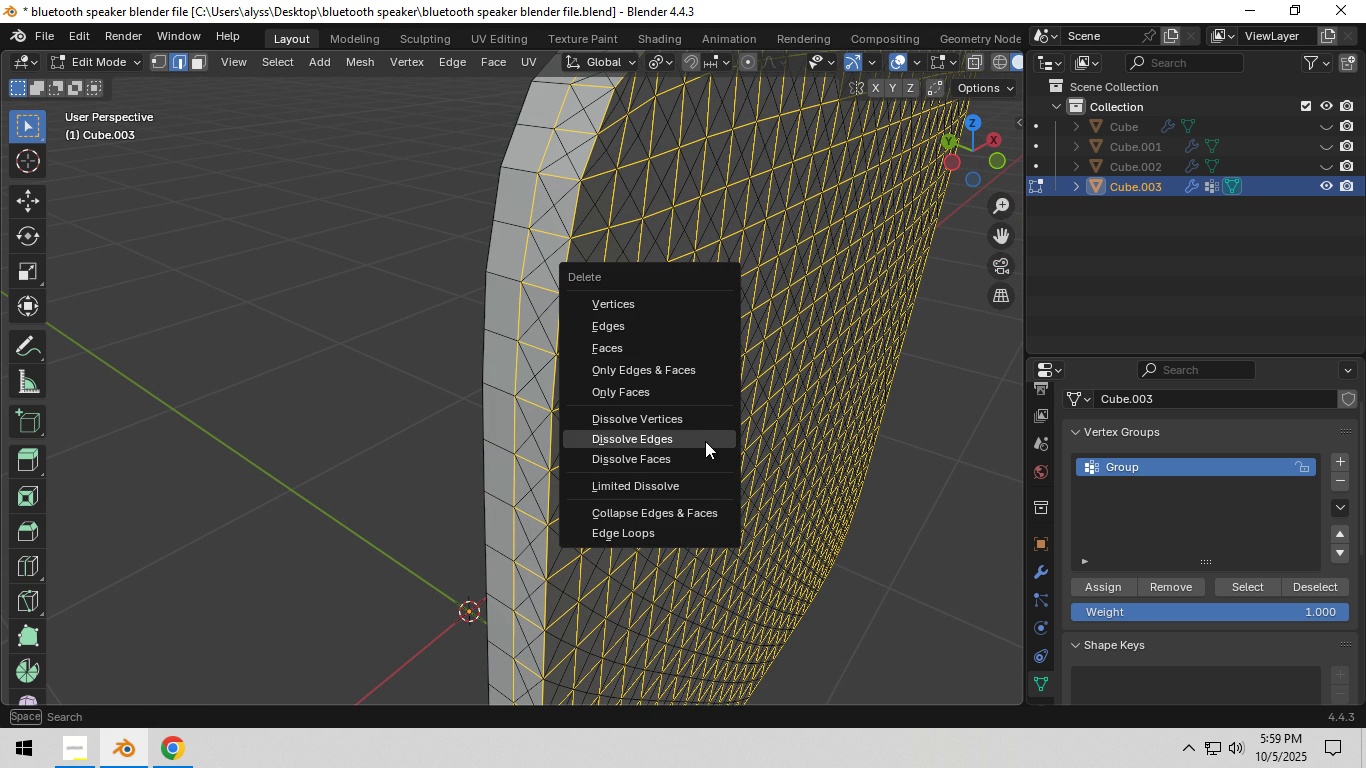 
left_click([704, 441])
 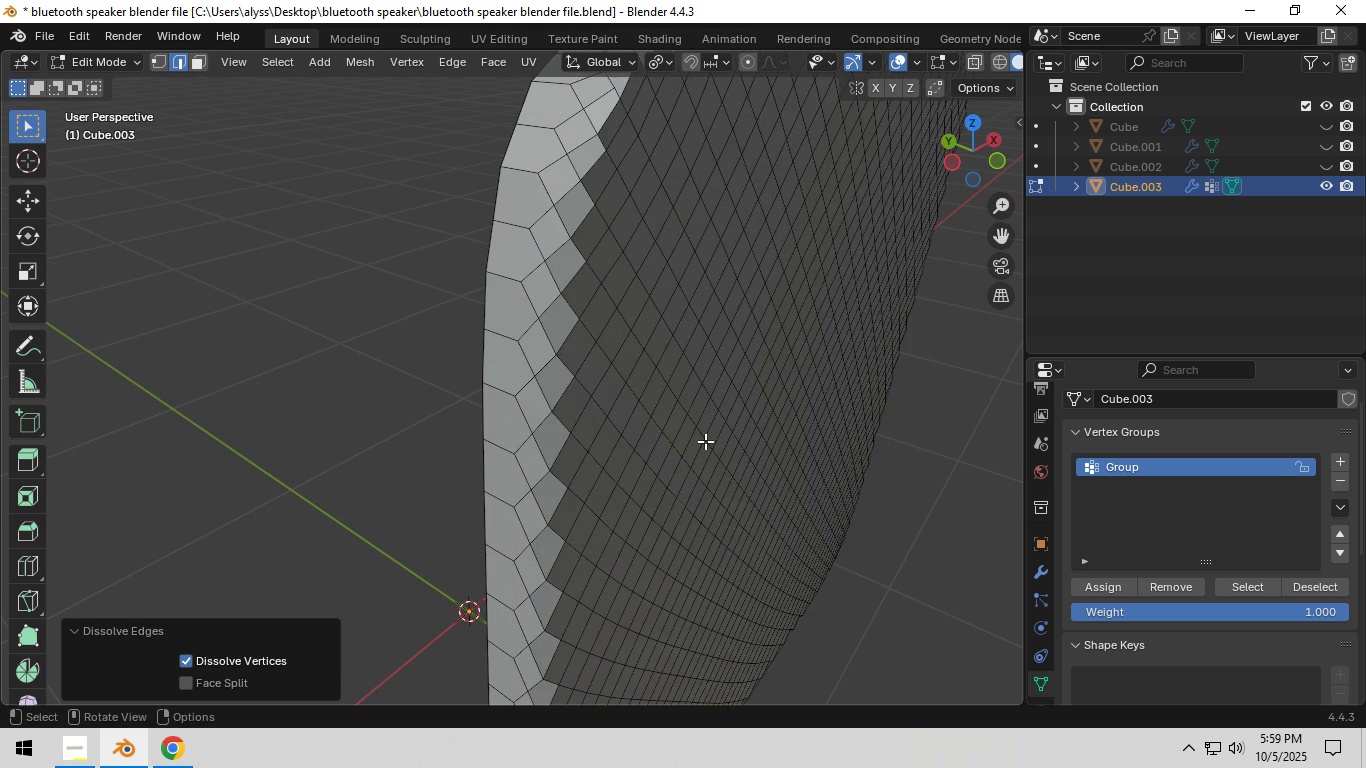 
scroll: coordinate [562, 425], scroll_direction: down, amount: 5.0
 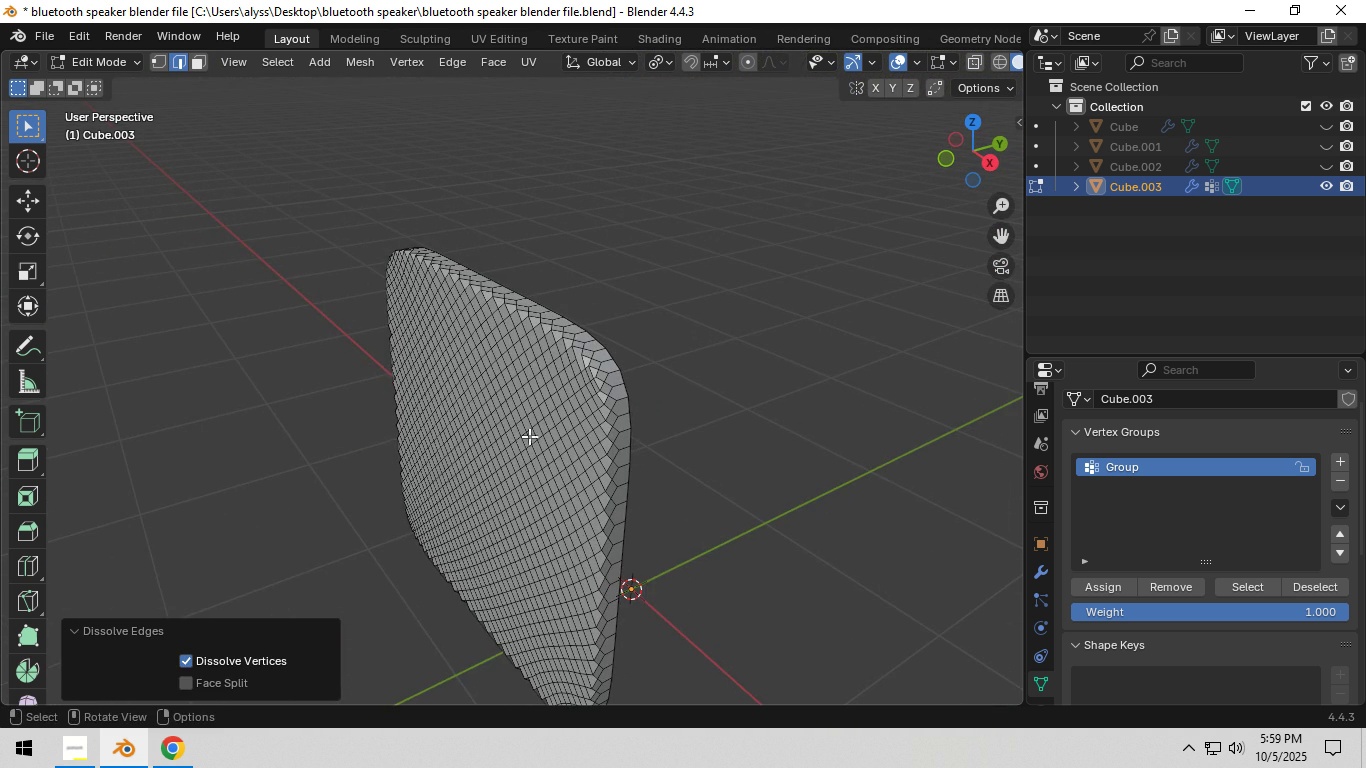 
left_click([783, 453])
 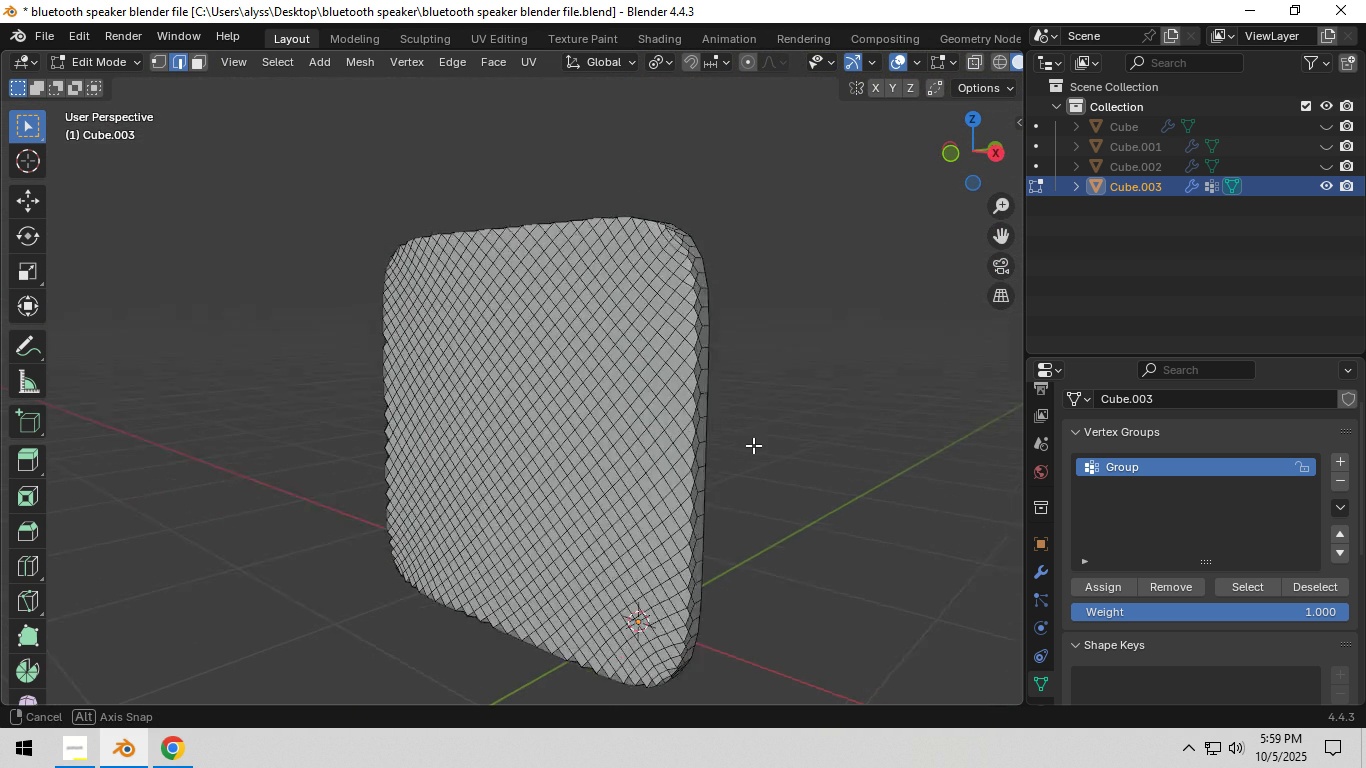 
scroll: coordinate [707, 470], scroll_direction: up, amount: 2.0
 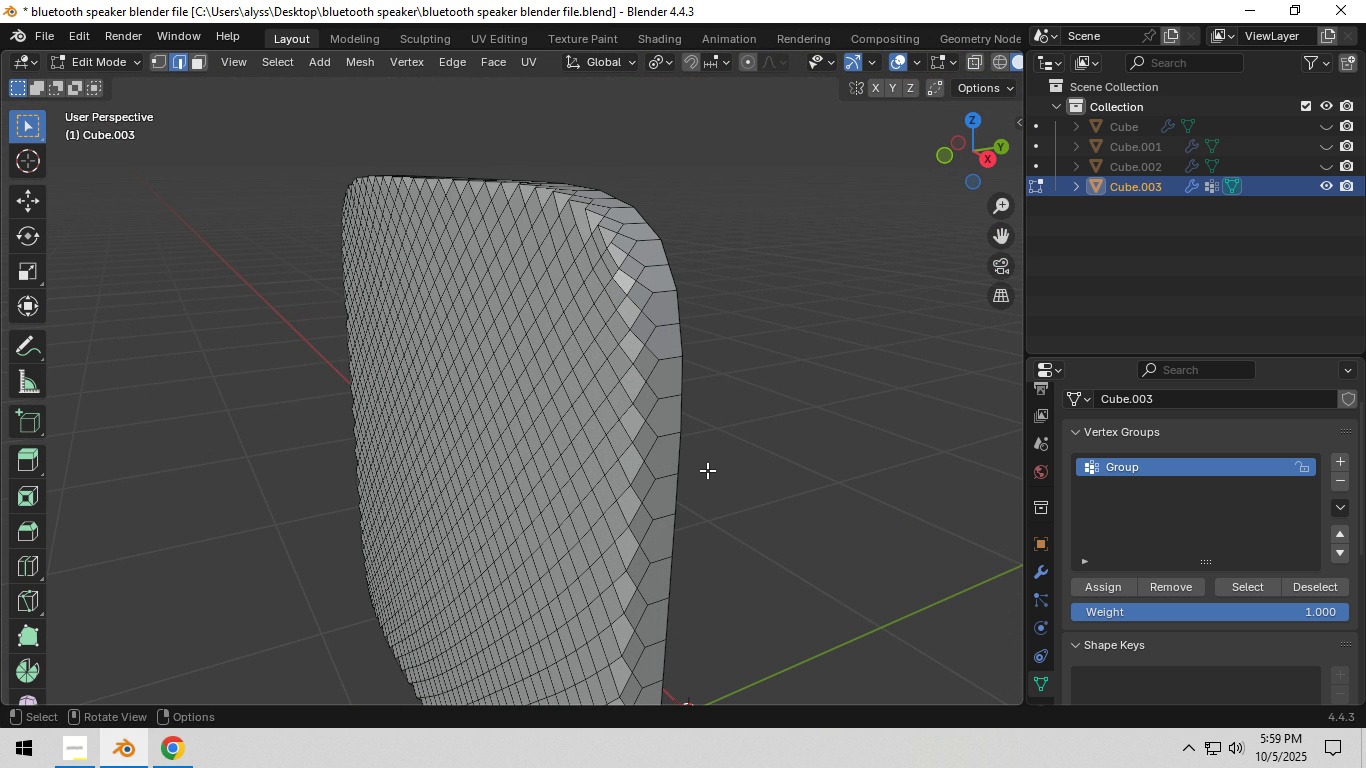 
mouse_move([685, 473])
 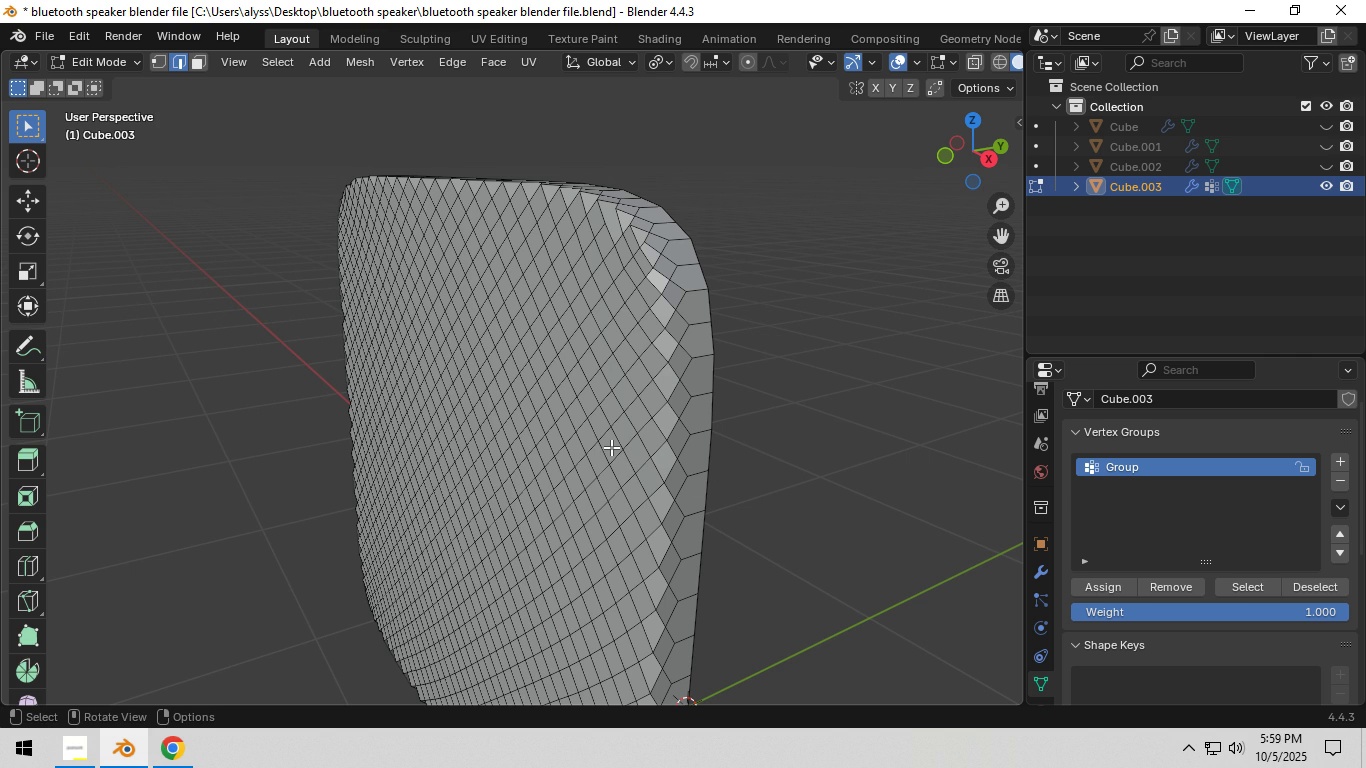 
left_click([611, 447])
 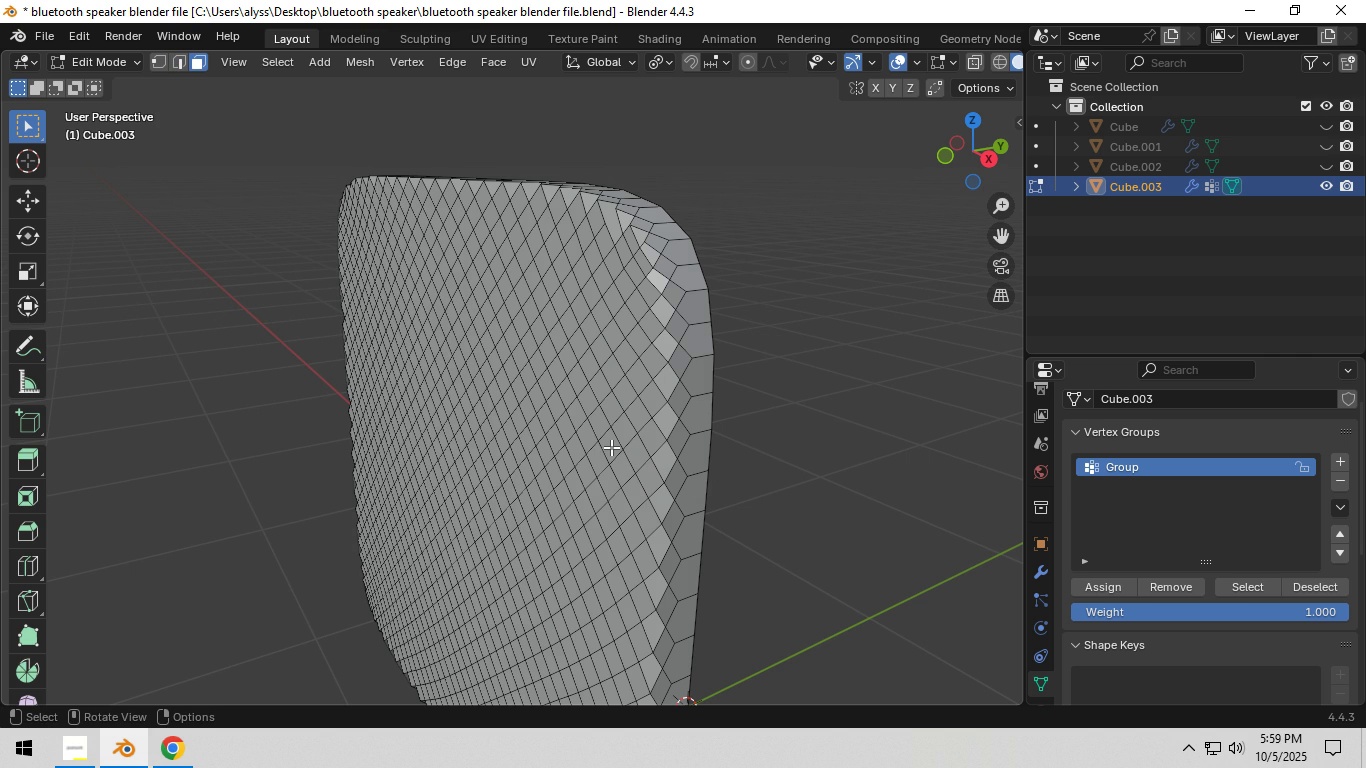 
key(3)
 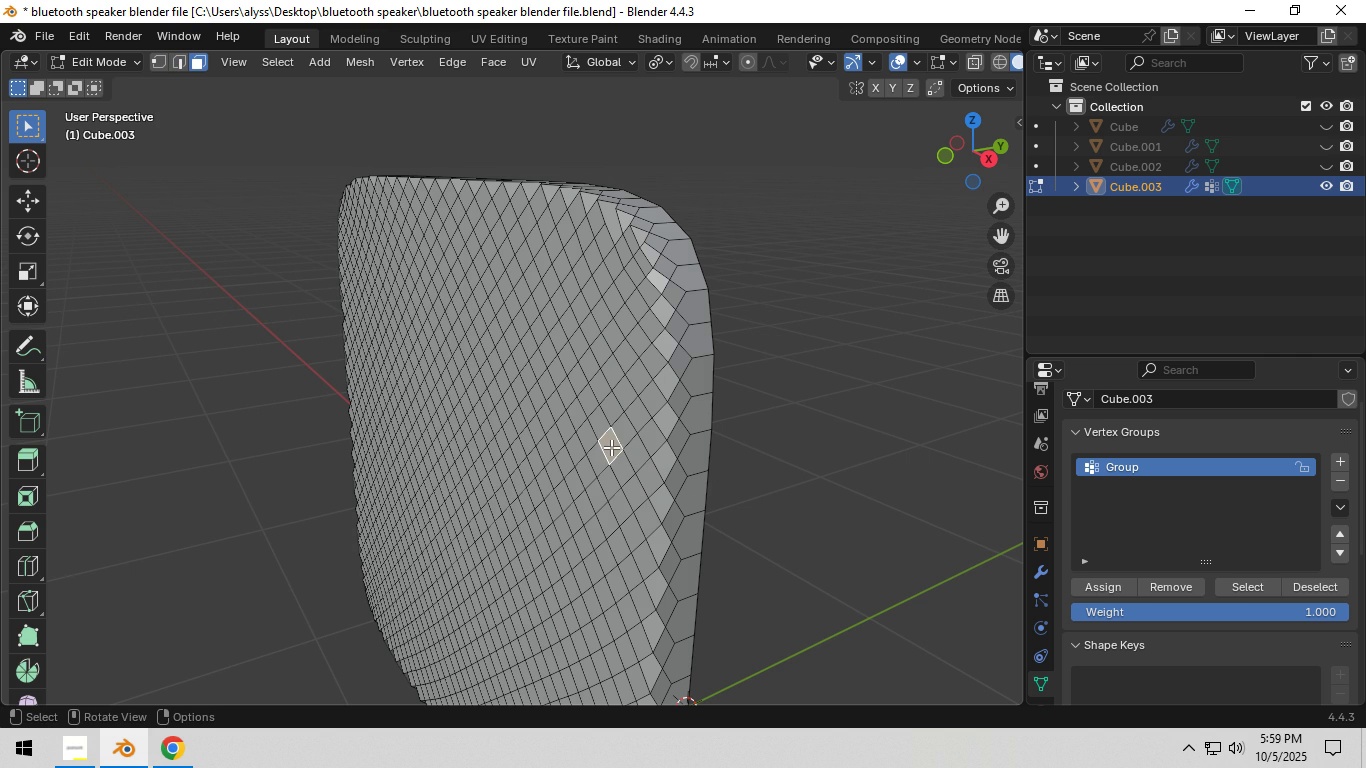 
left_click([611, 447])